 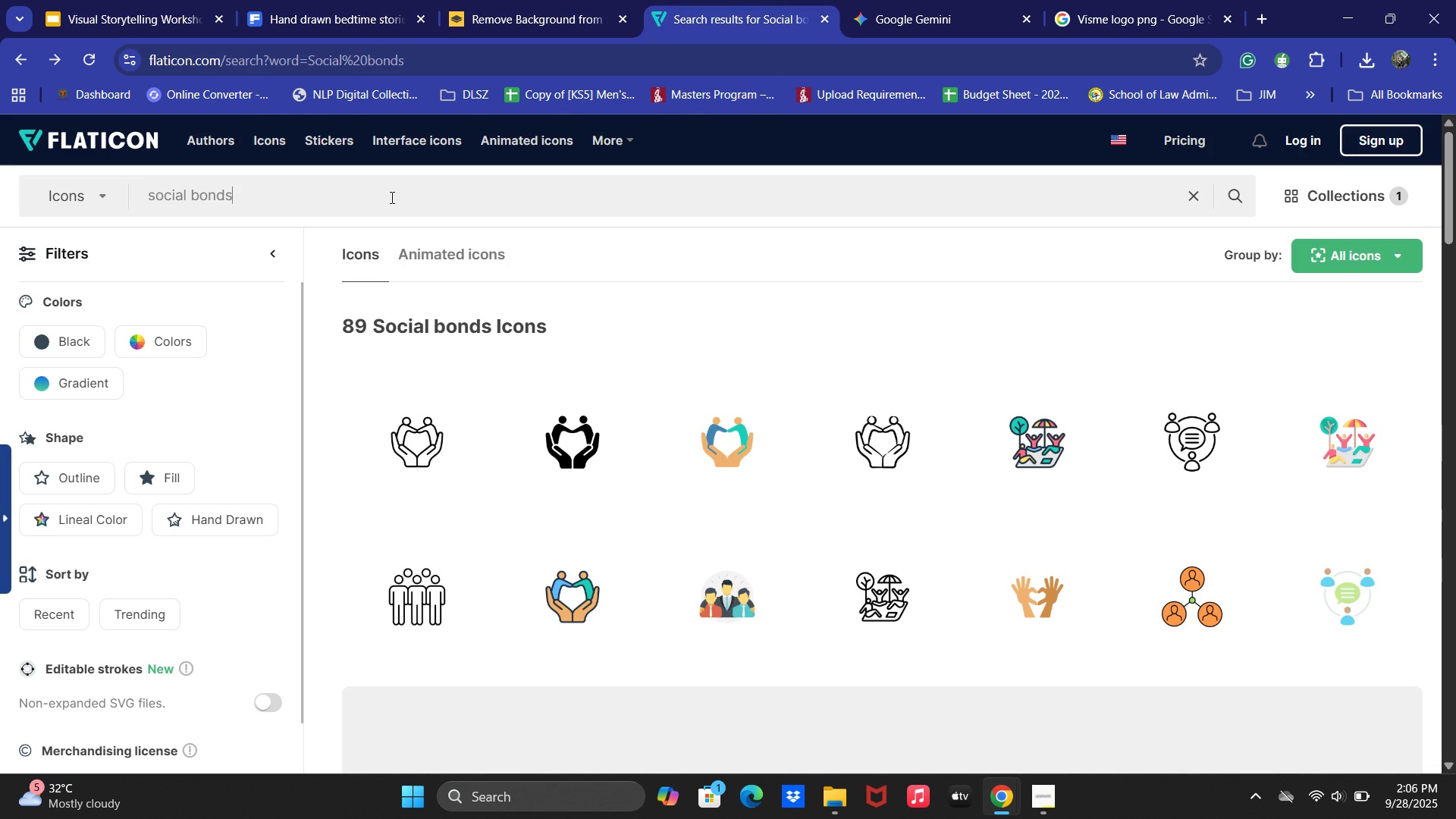 
key(Control+ControlLeft)
 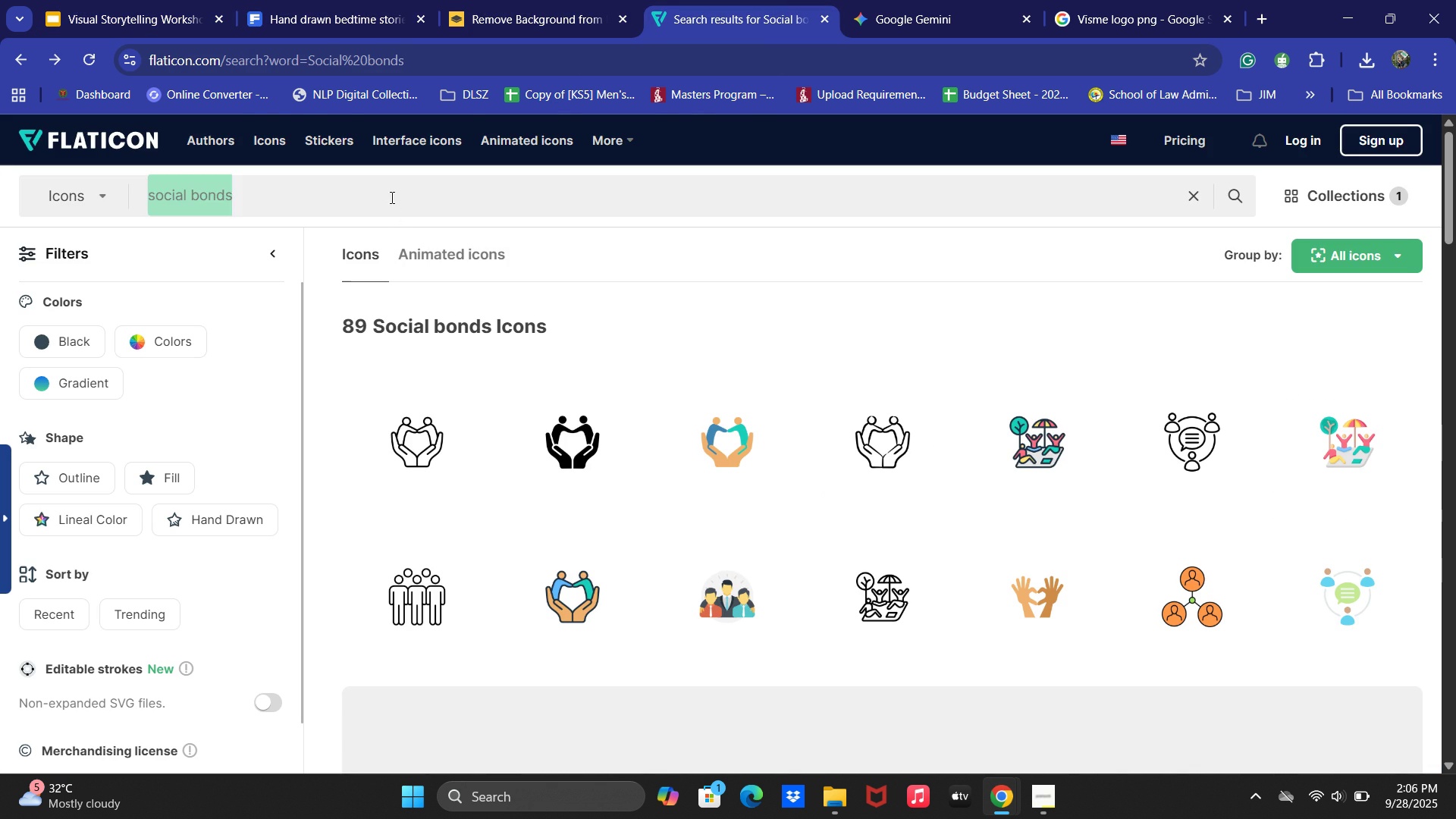 
key(Control+A)
 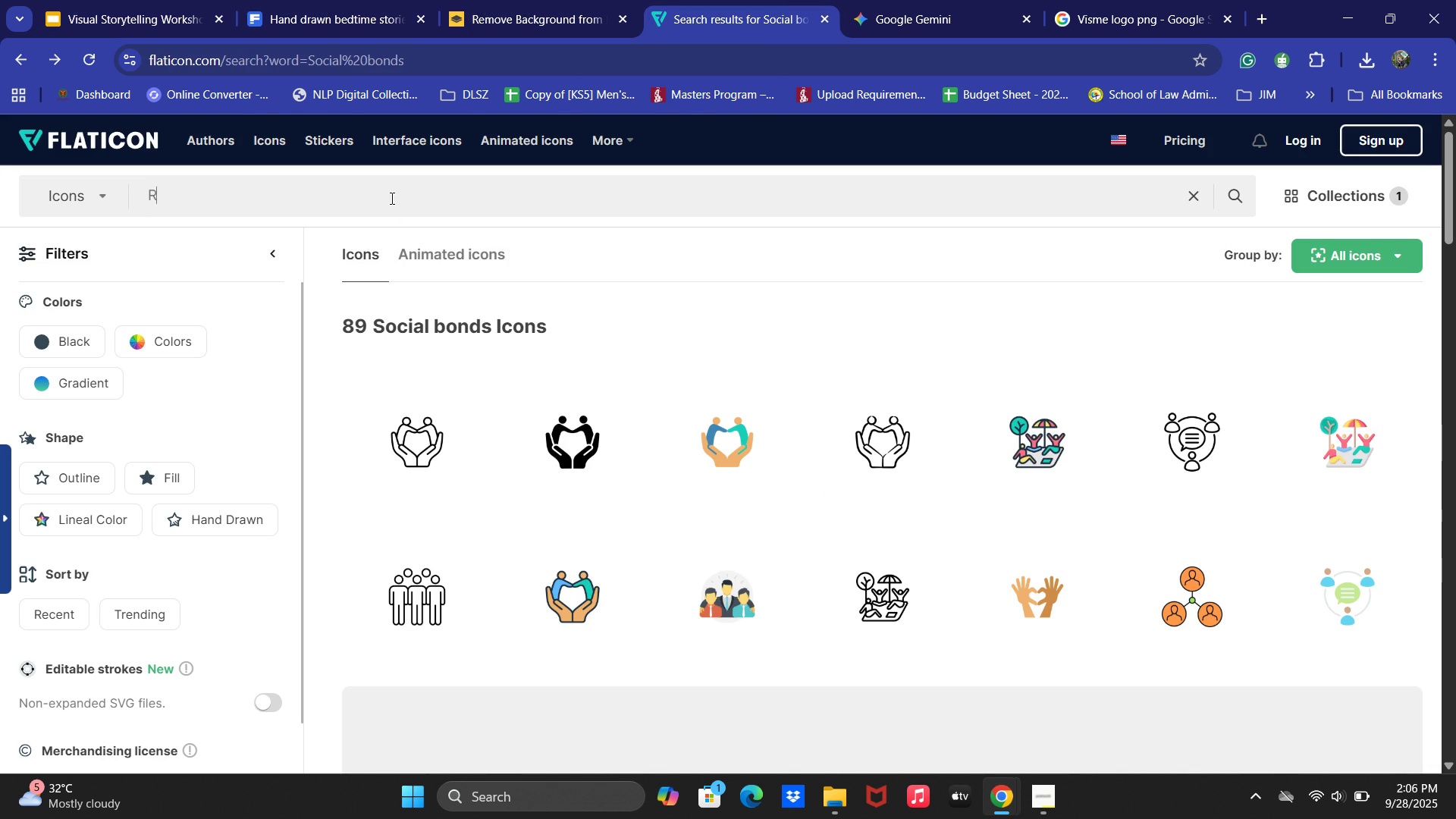 
type(Recap)
 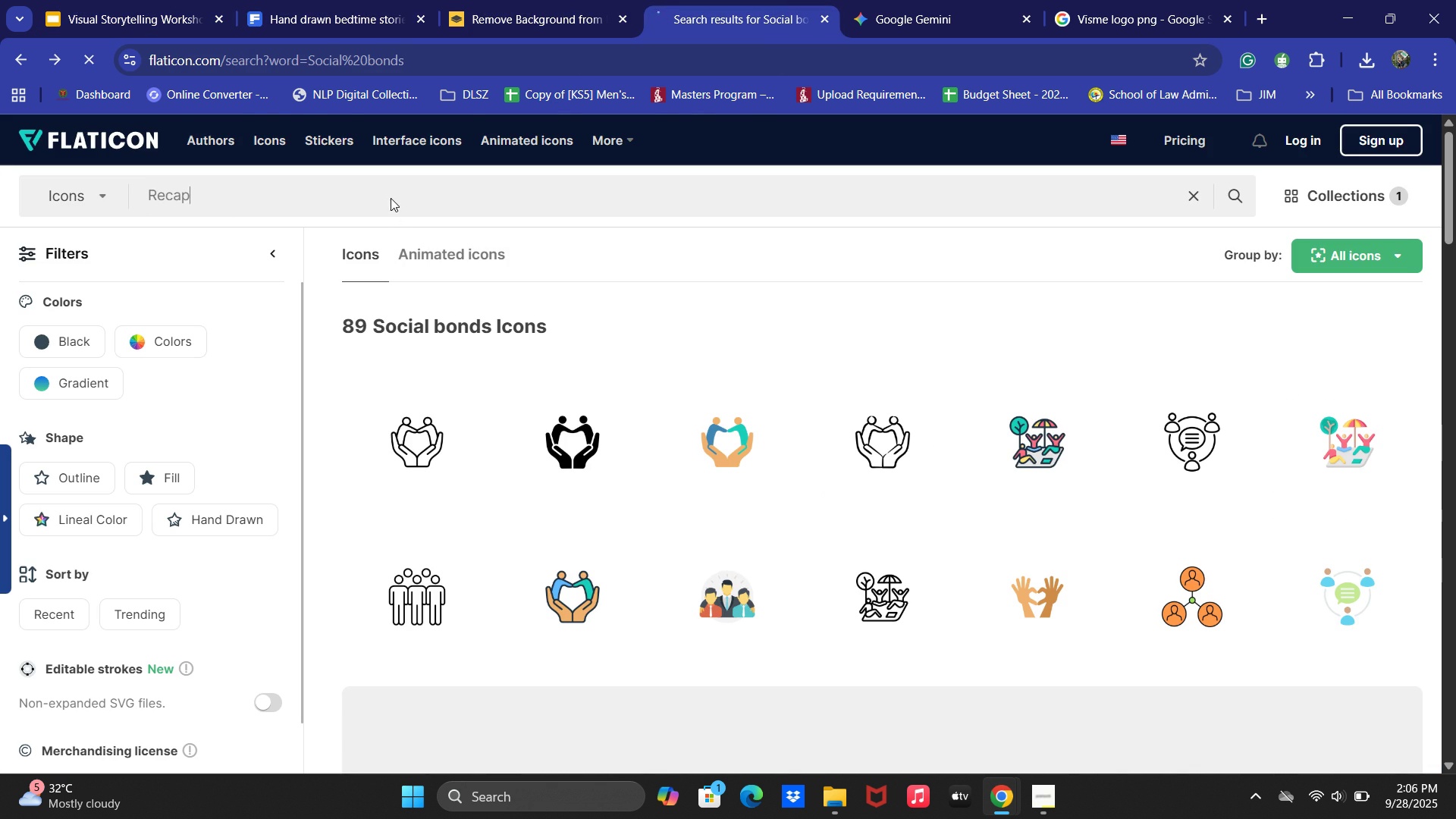 
key(Enter)
 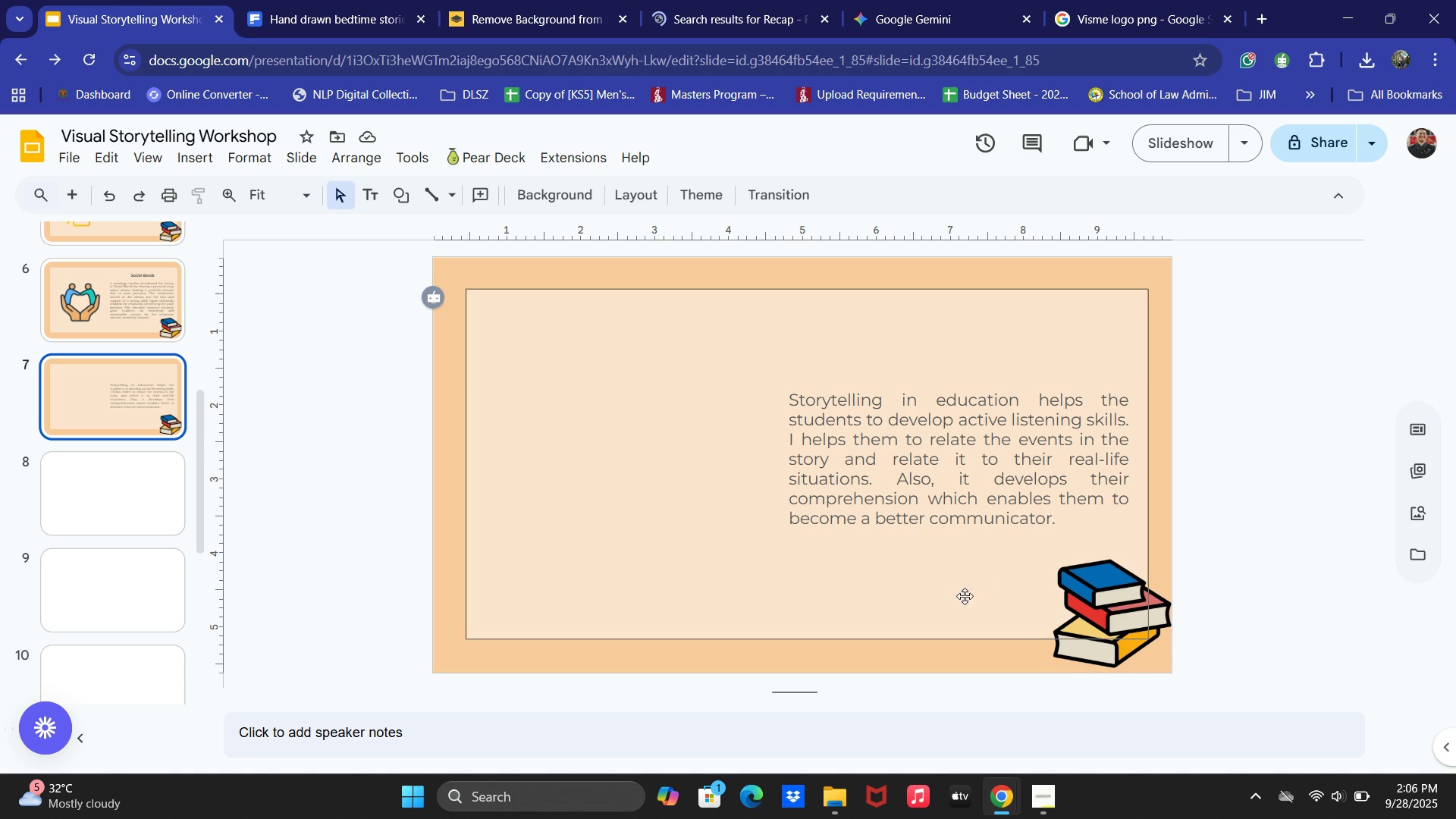 
double_click([915, 441])
 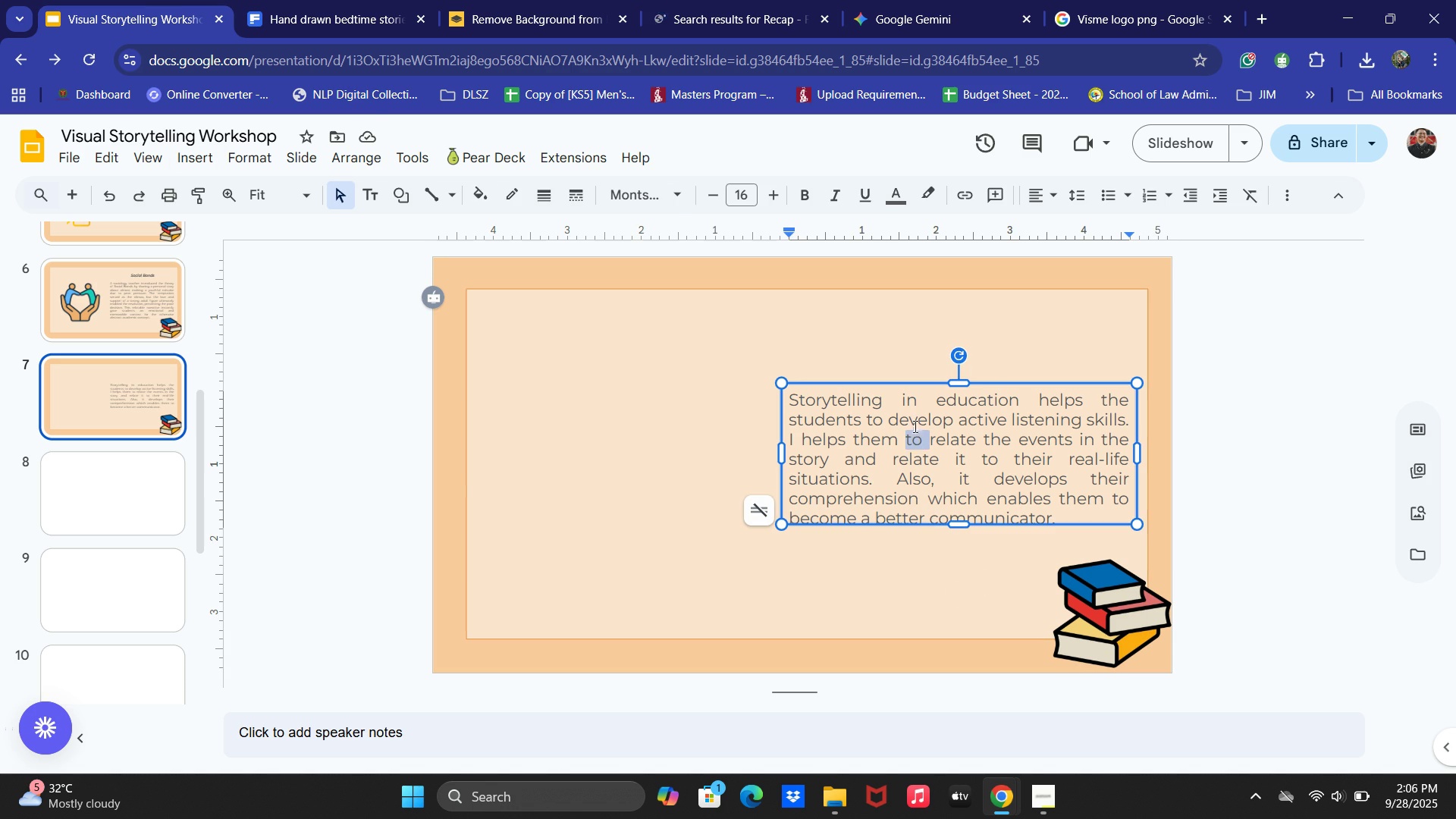 
key(Control+ControlLeft)
 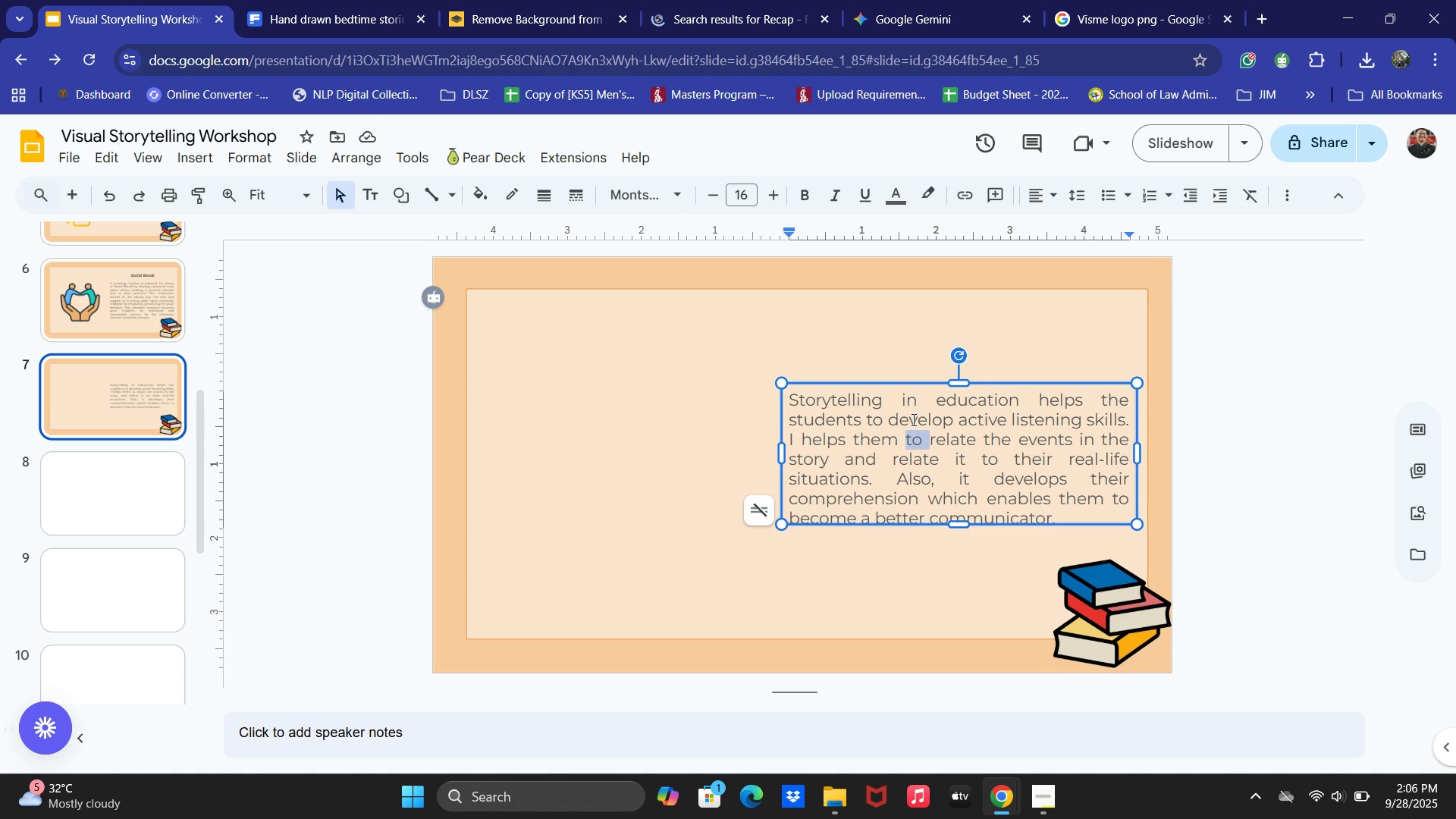 
key(Control+A)
 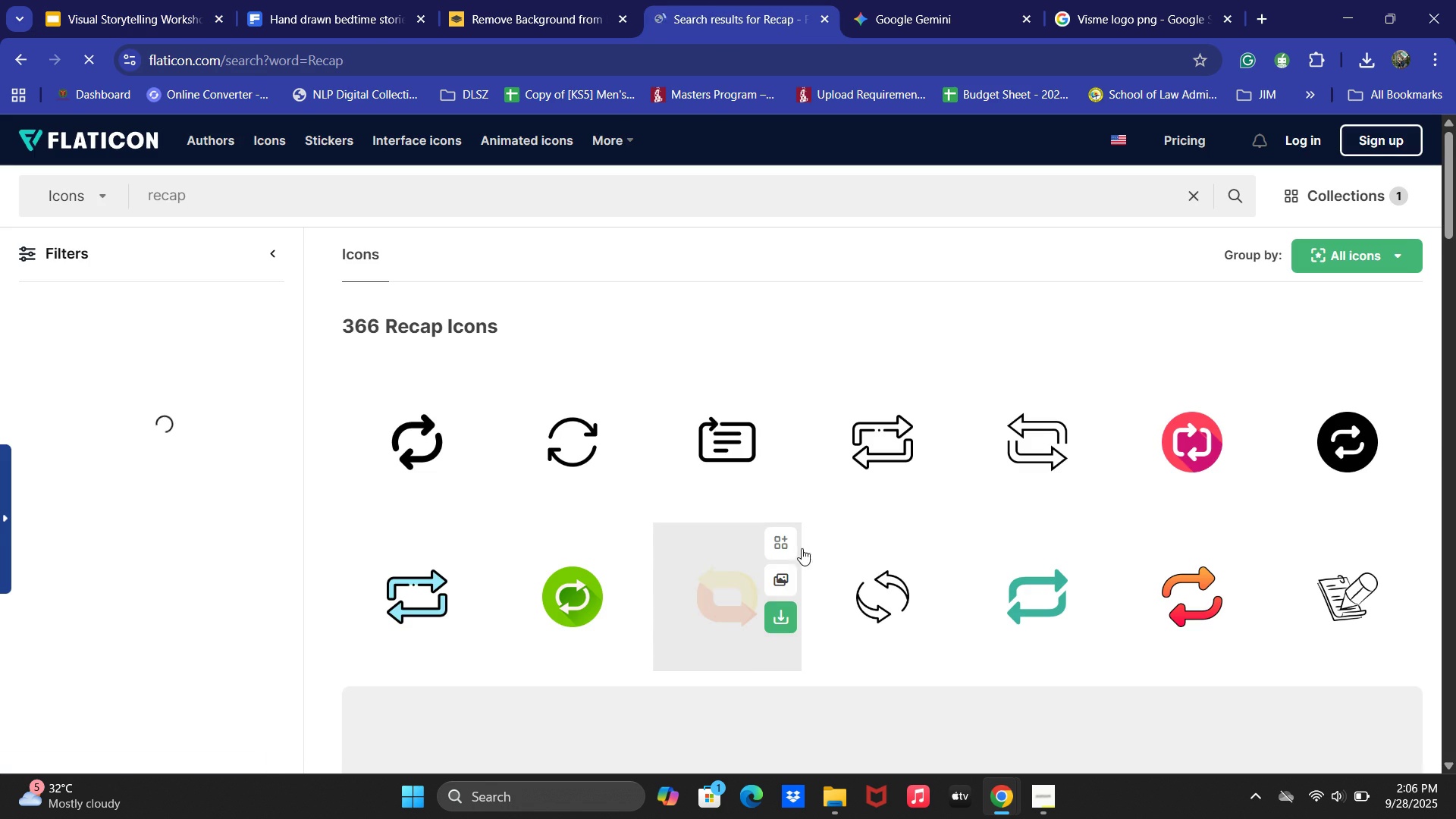 
scroll: coordinate [852, 504], scroll_direction: down, amount: 1.0
 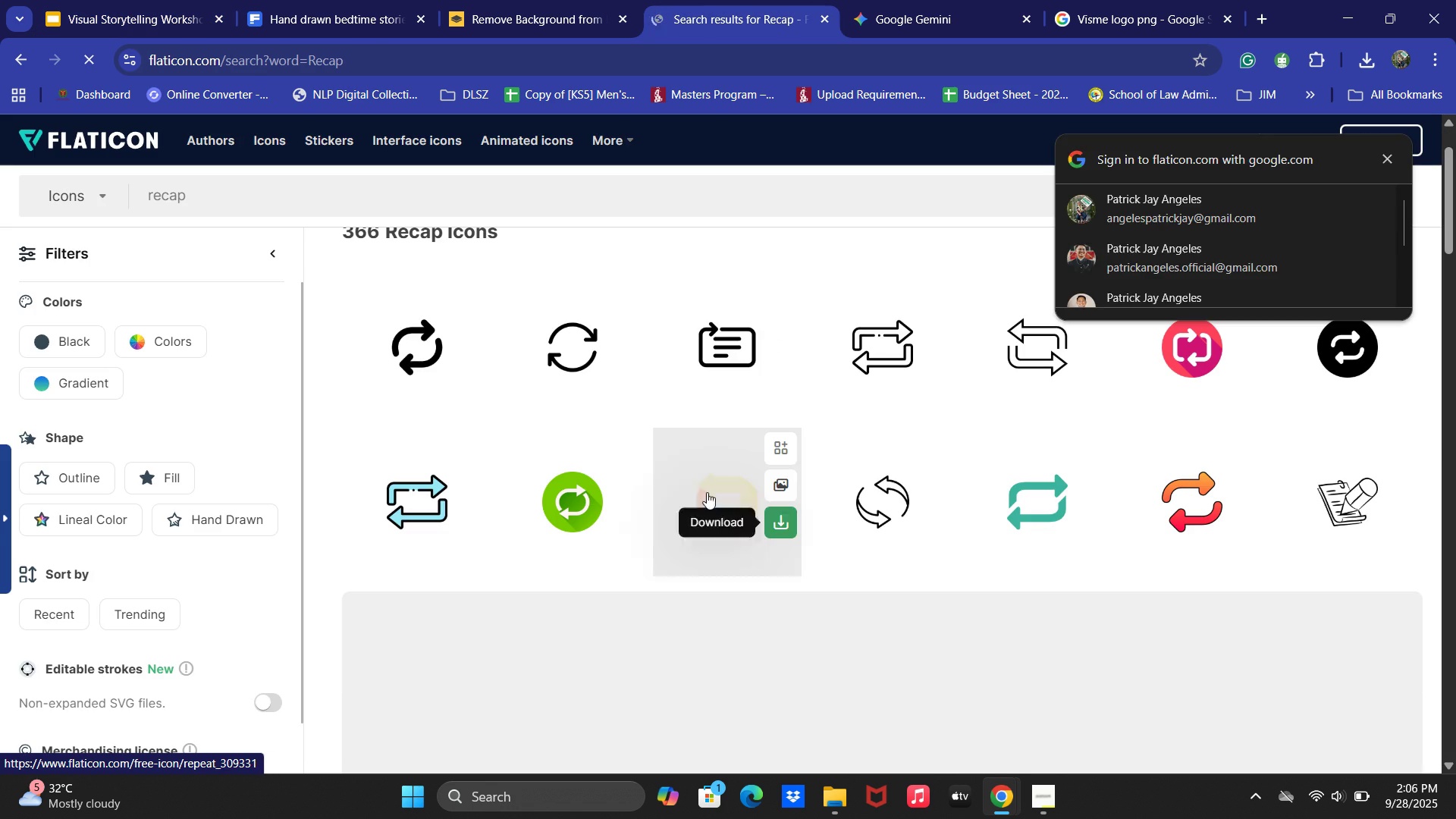 
left_click([686, 482])
 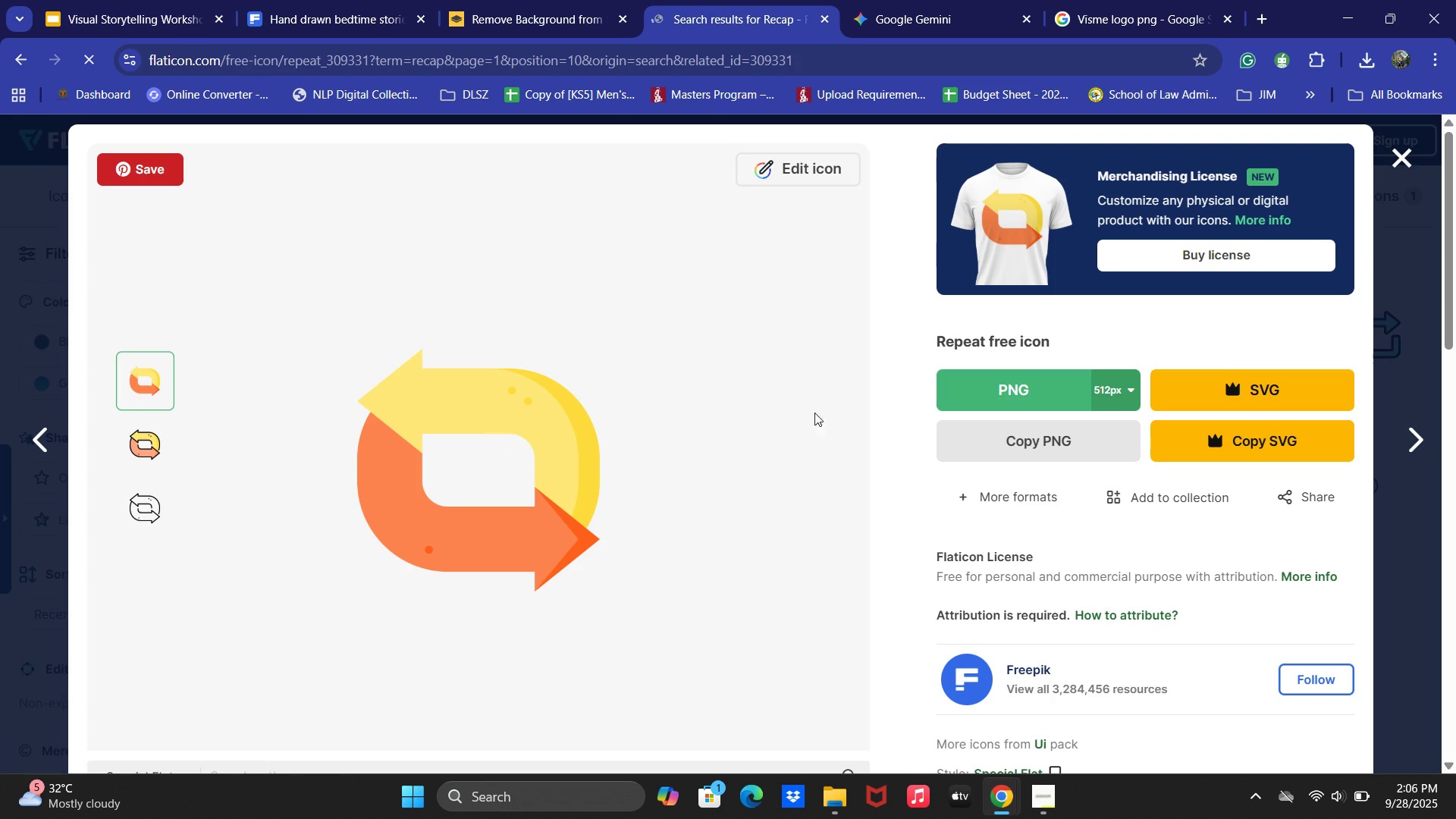 
left_click([1046, 420])
 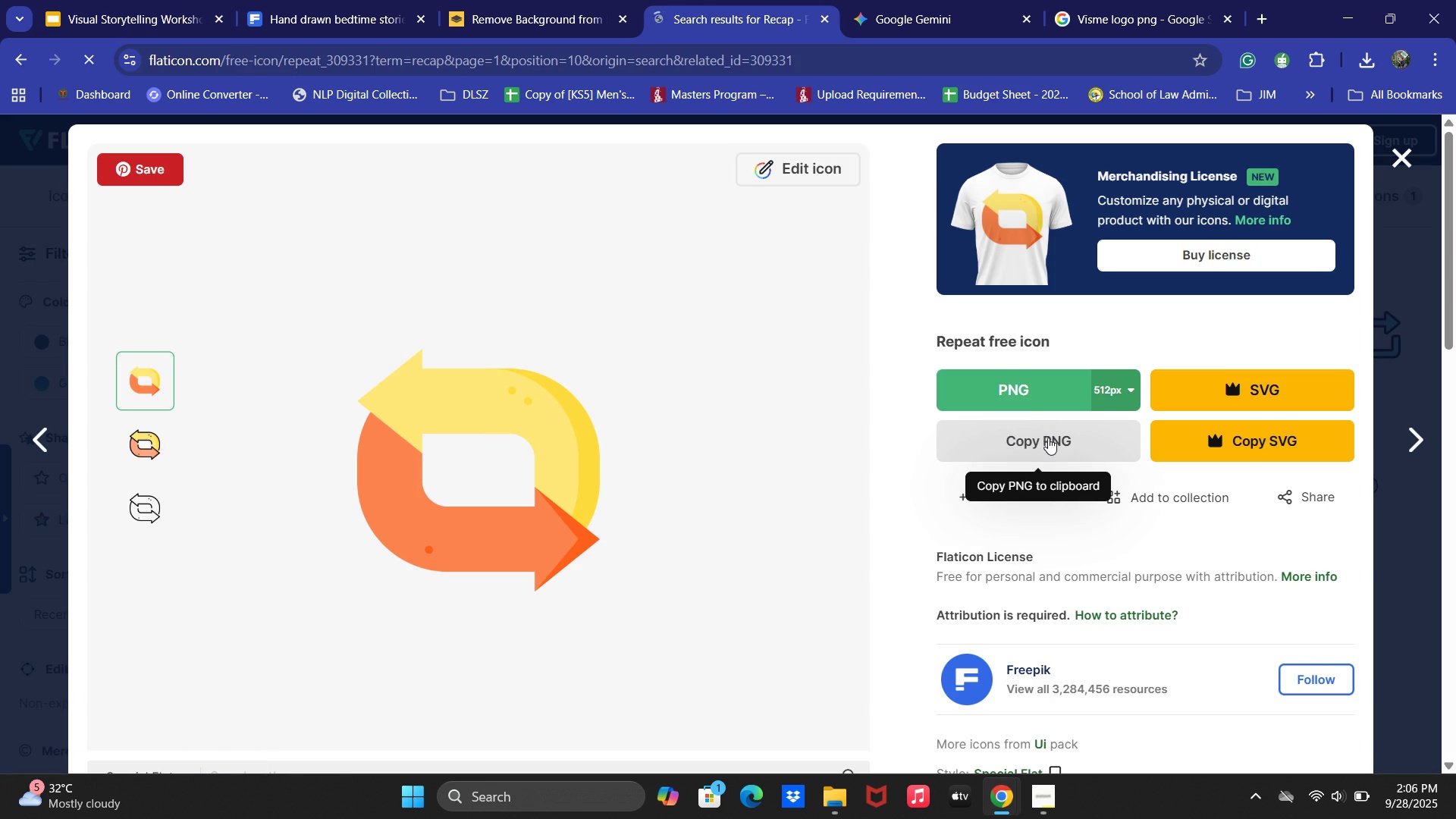 
left_click([1049, 438])
 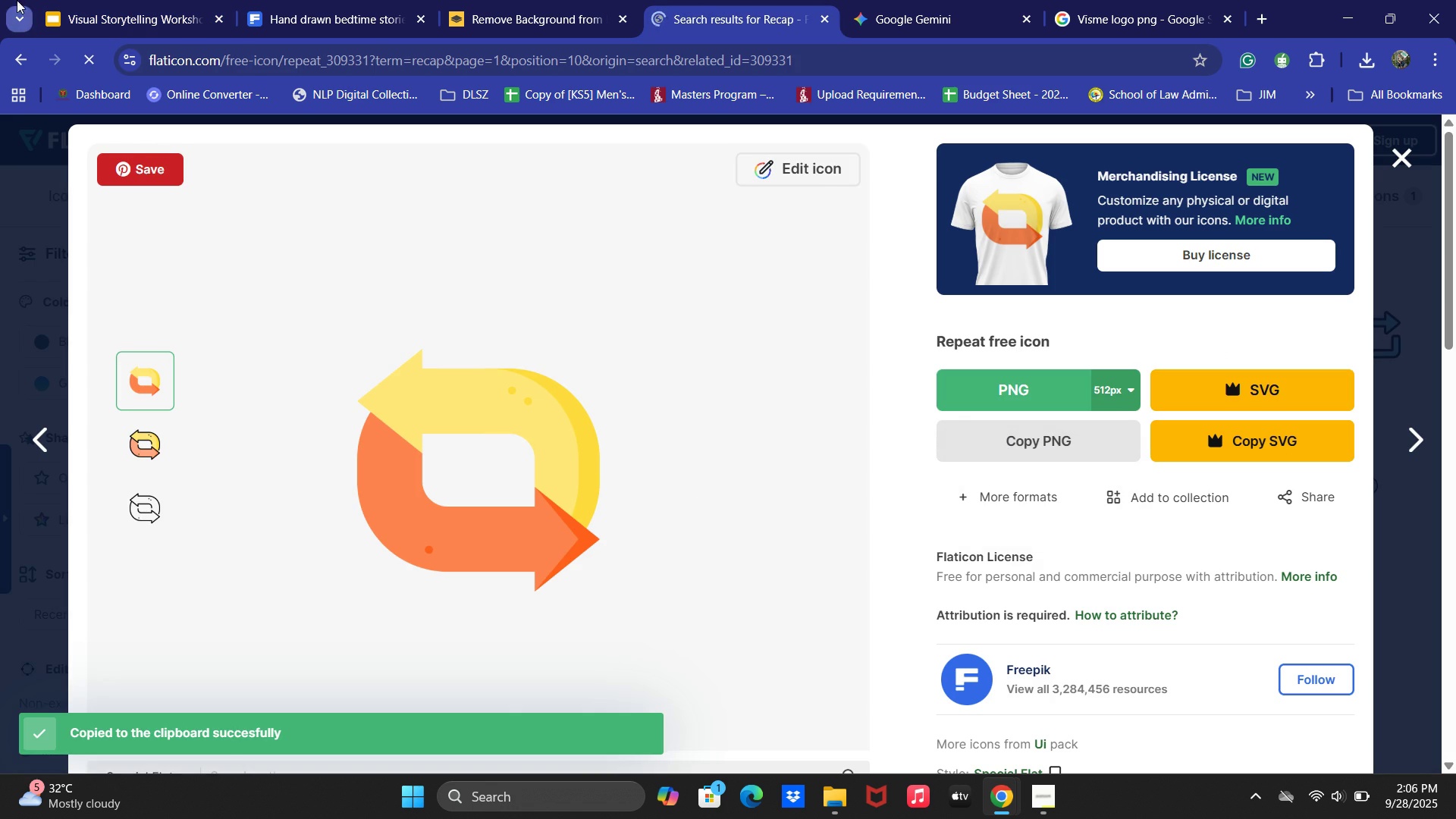 
left_click([146, 0])
 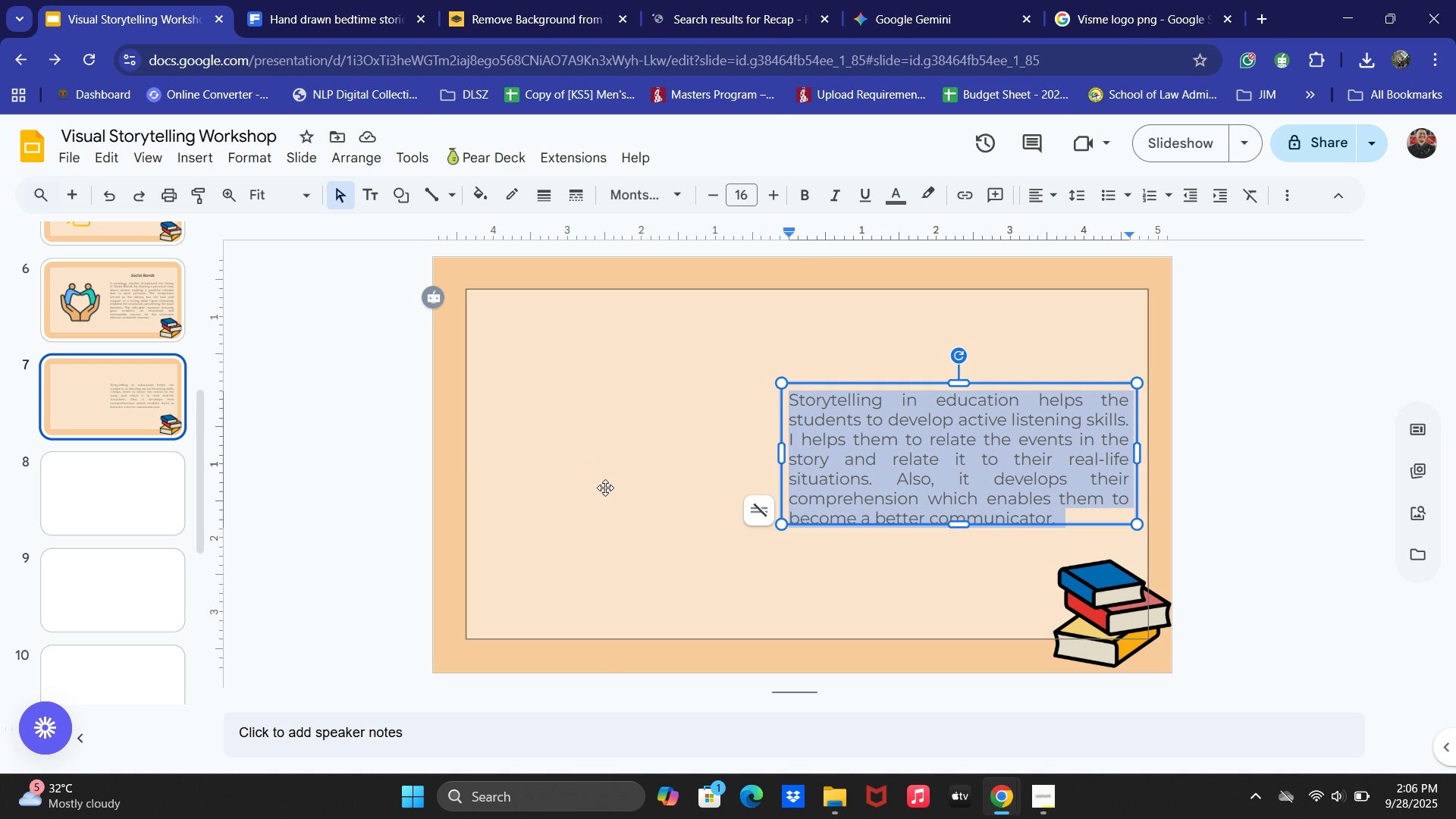 
left_click([575, 466])